 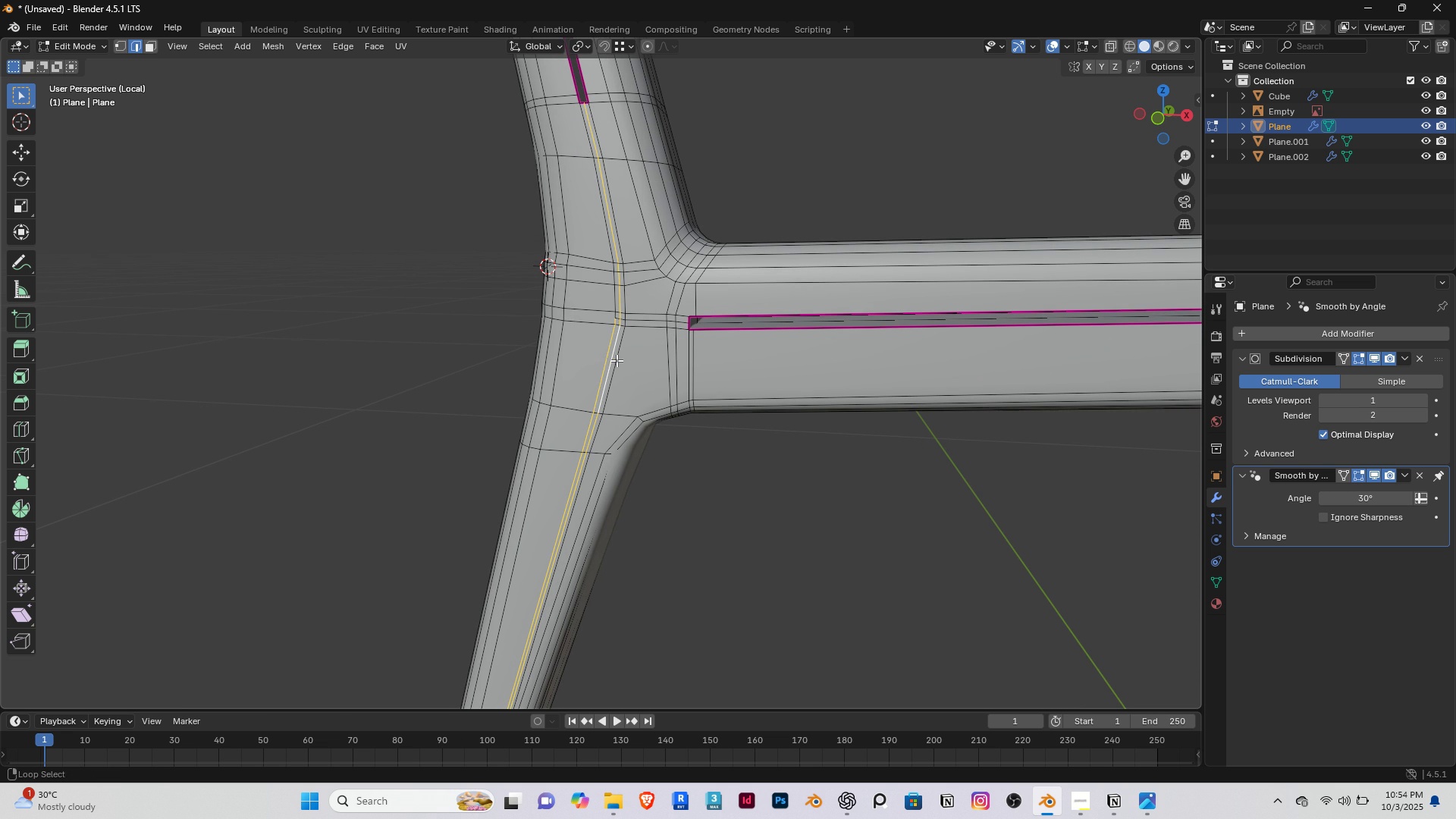 
key(Alt+Shift+ShiftRight)
 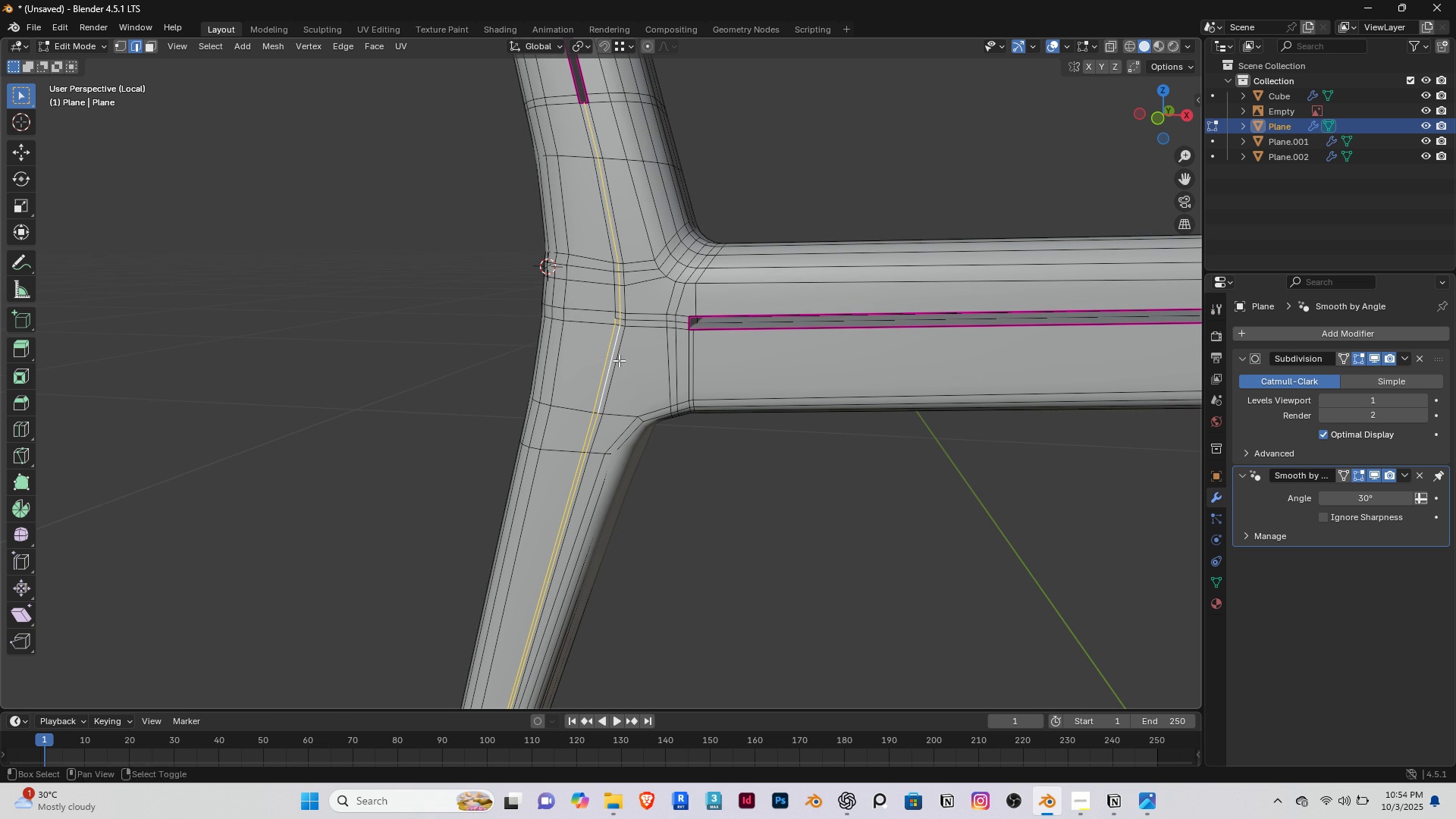 
key(Alt+Shift+ShiftRight)
 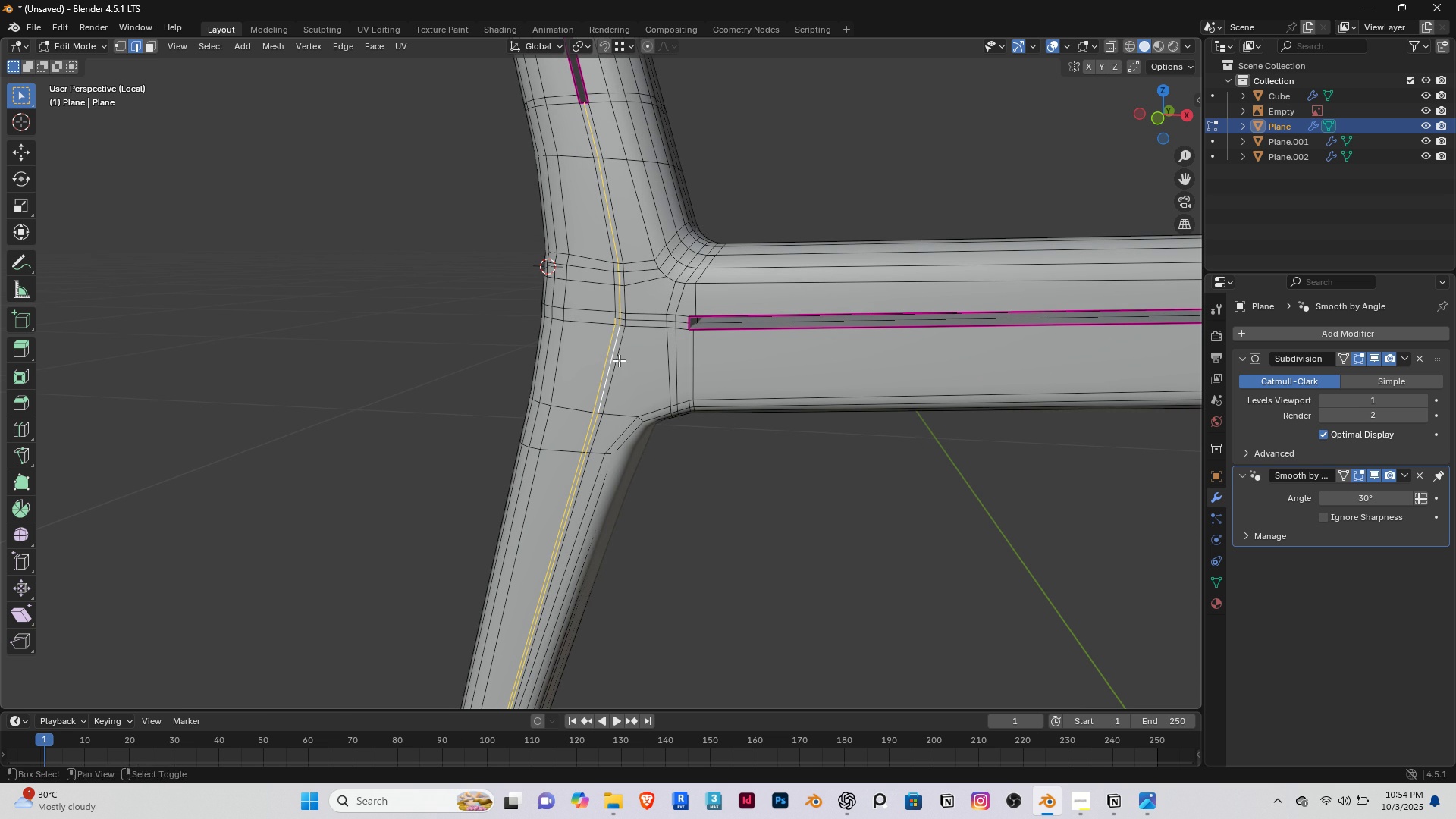 
key(Alt+Shift+ShiftRight)
 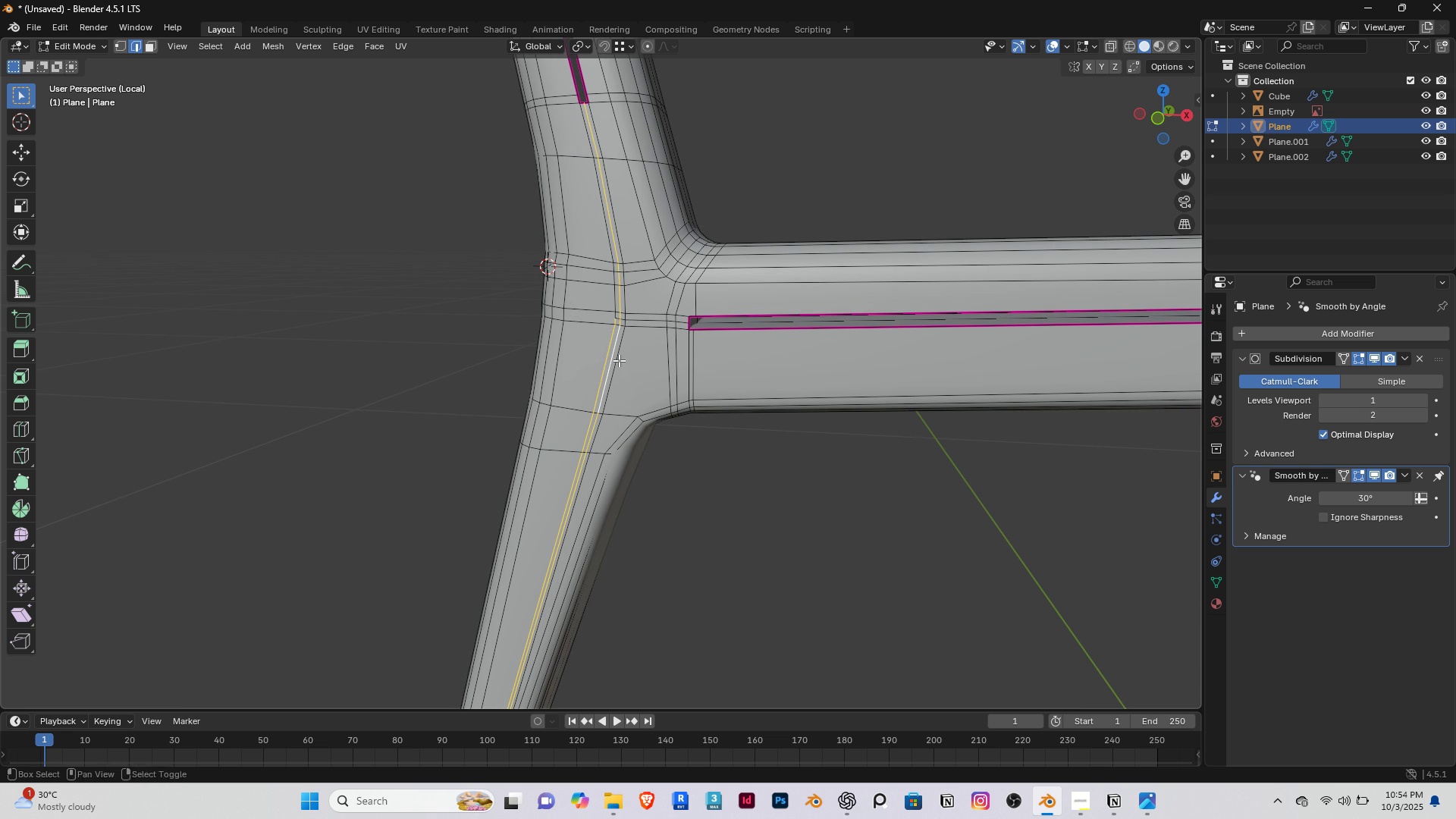 
key(Alt+Shift+ShiftRight)